 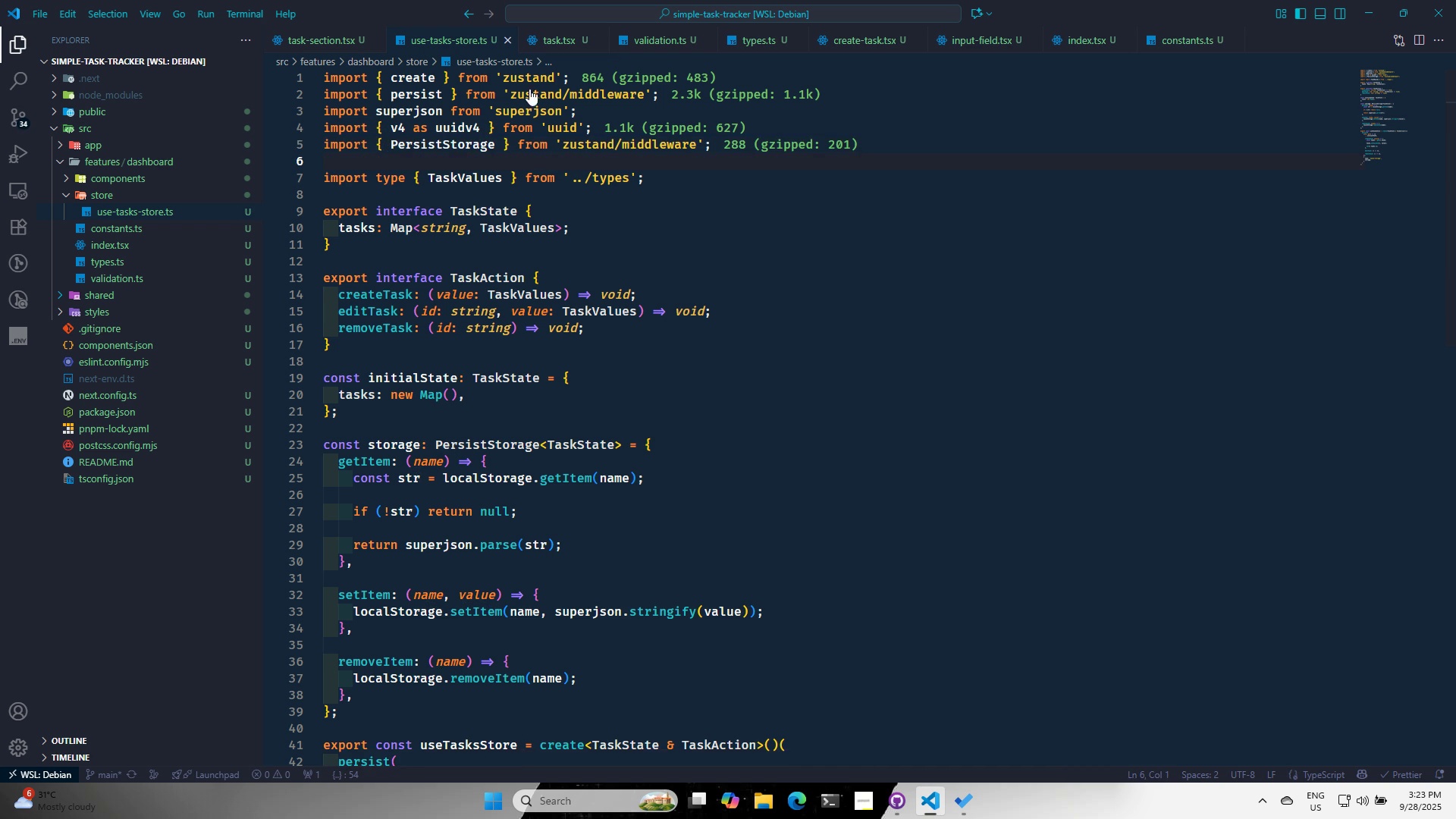 
key(Control+S)
 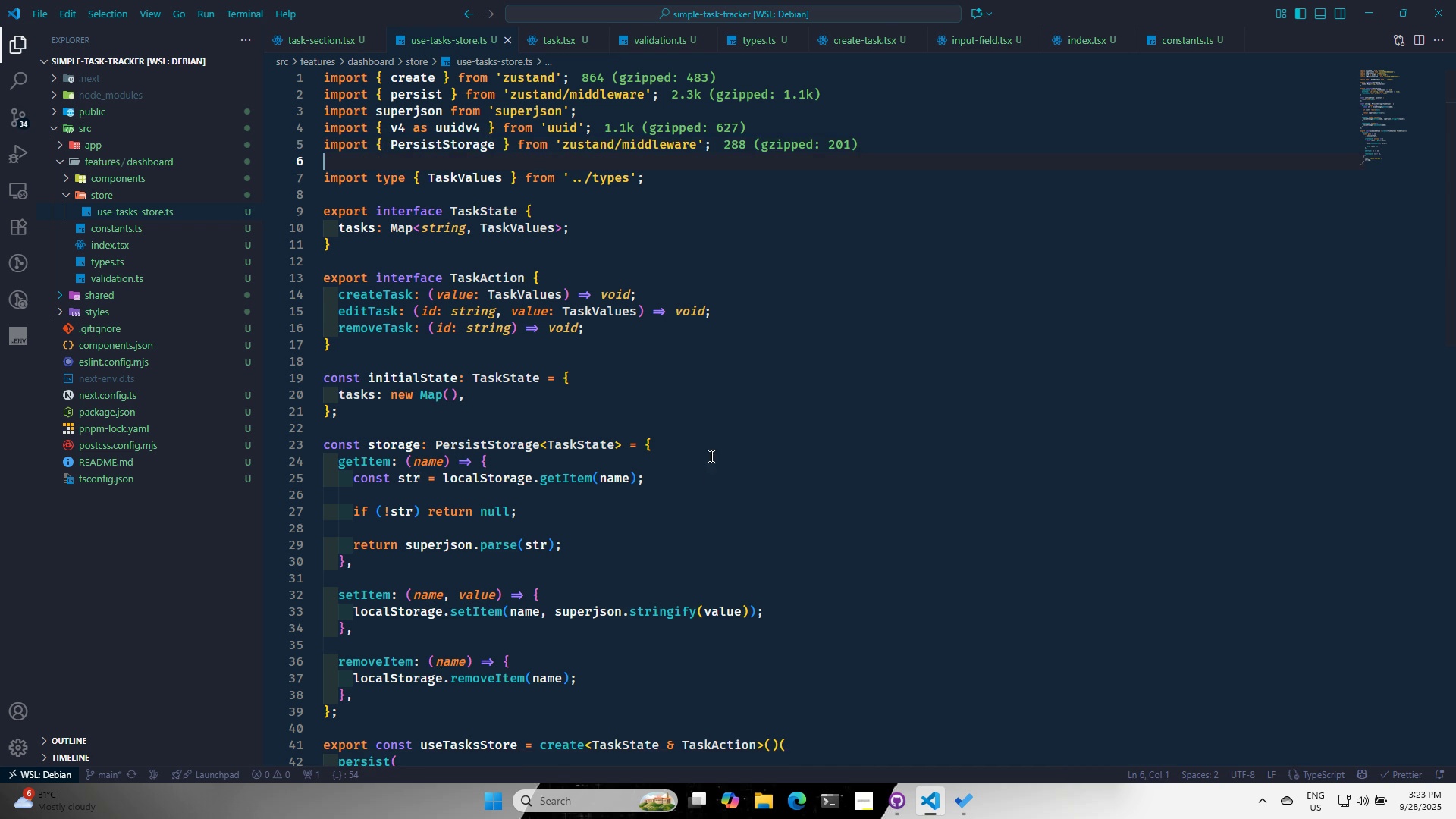 
scroll: coordinate [1108, 509], scroll_direction: down, amount: 14.0
 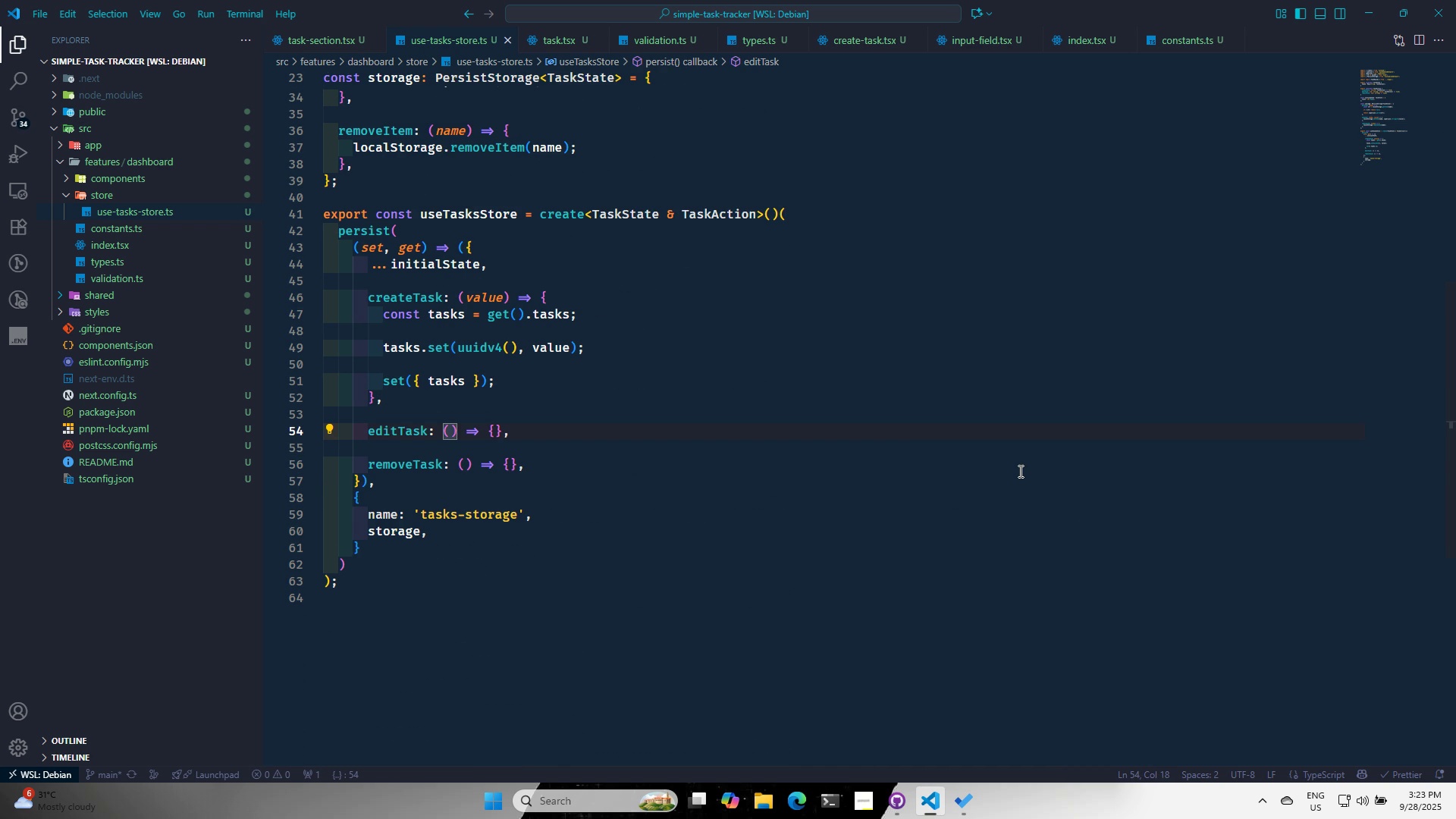 
wait(5.51)
 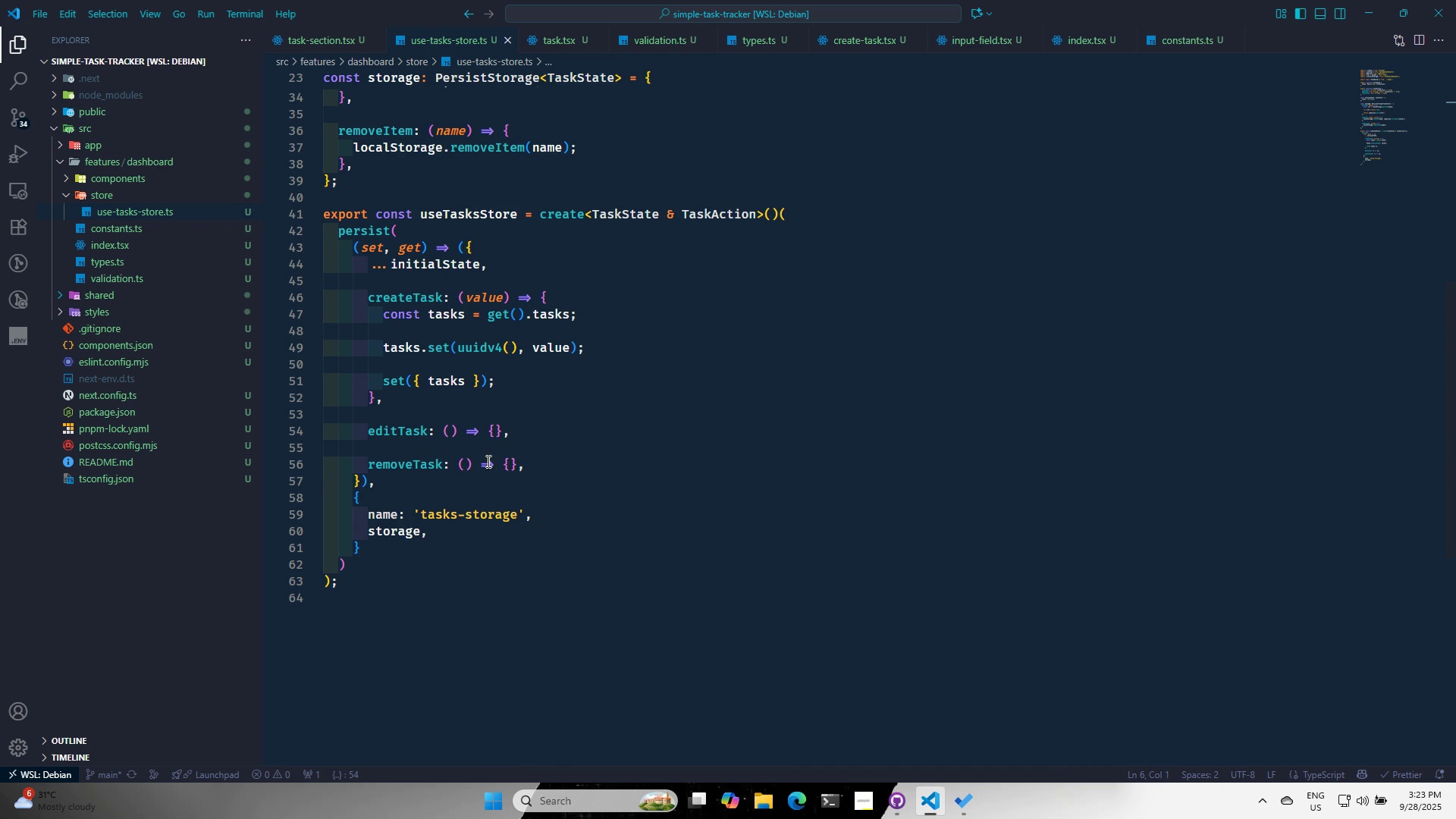 
type(id, vali)
key(Backspace)
type(ue)
 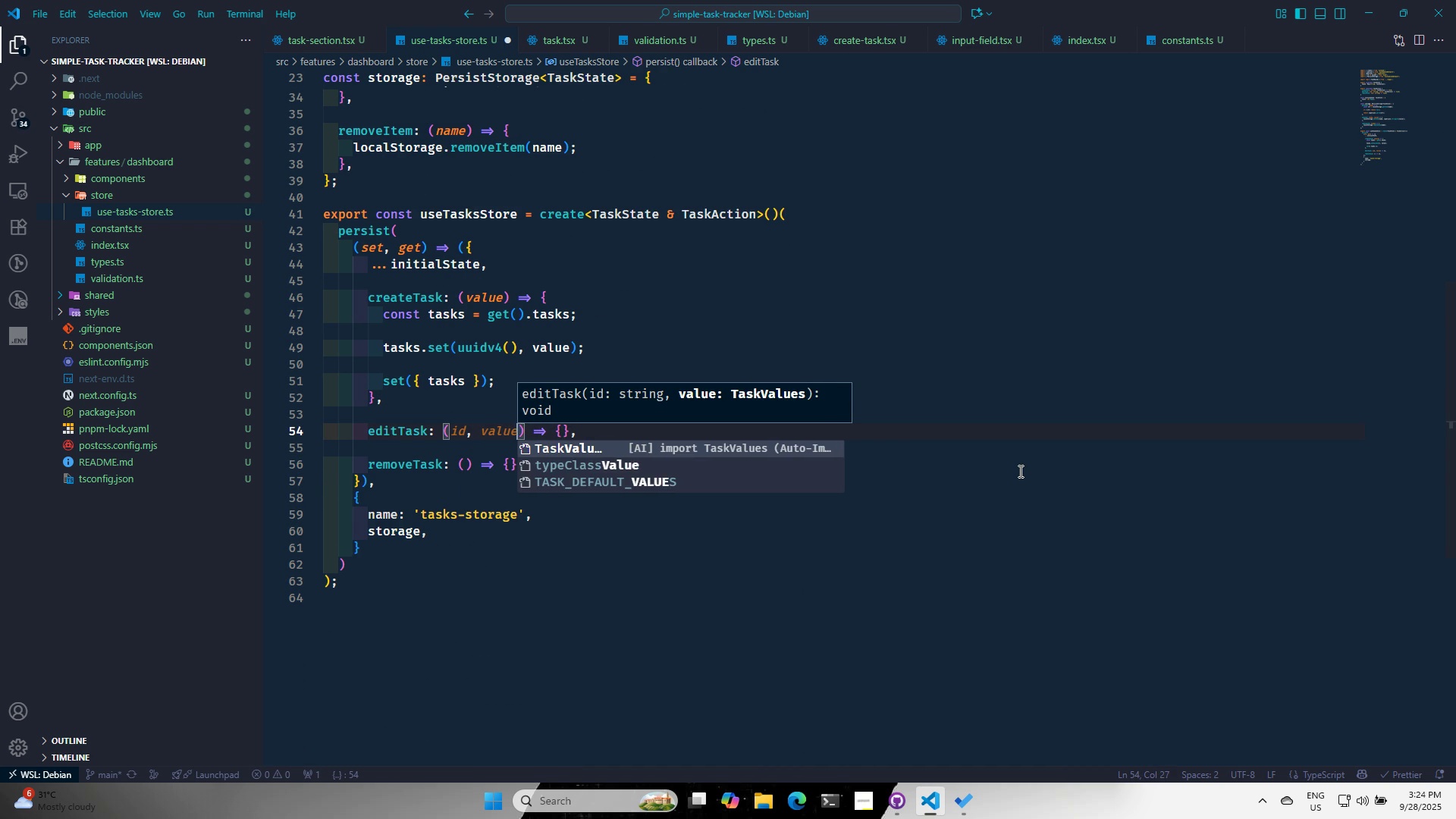 
key(ArrowRight)
 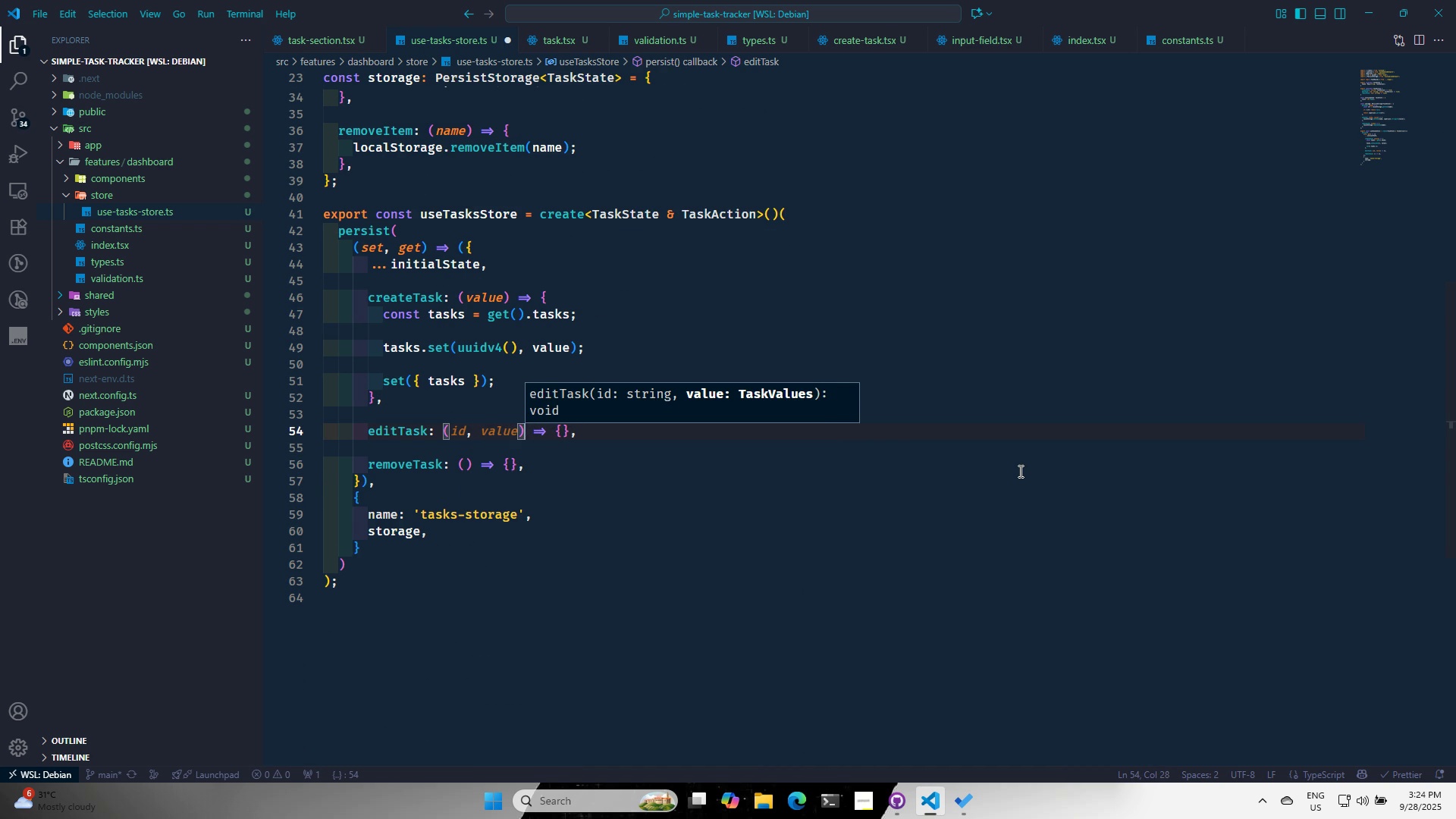 
key(ArrowRight)
 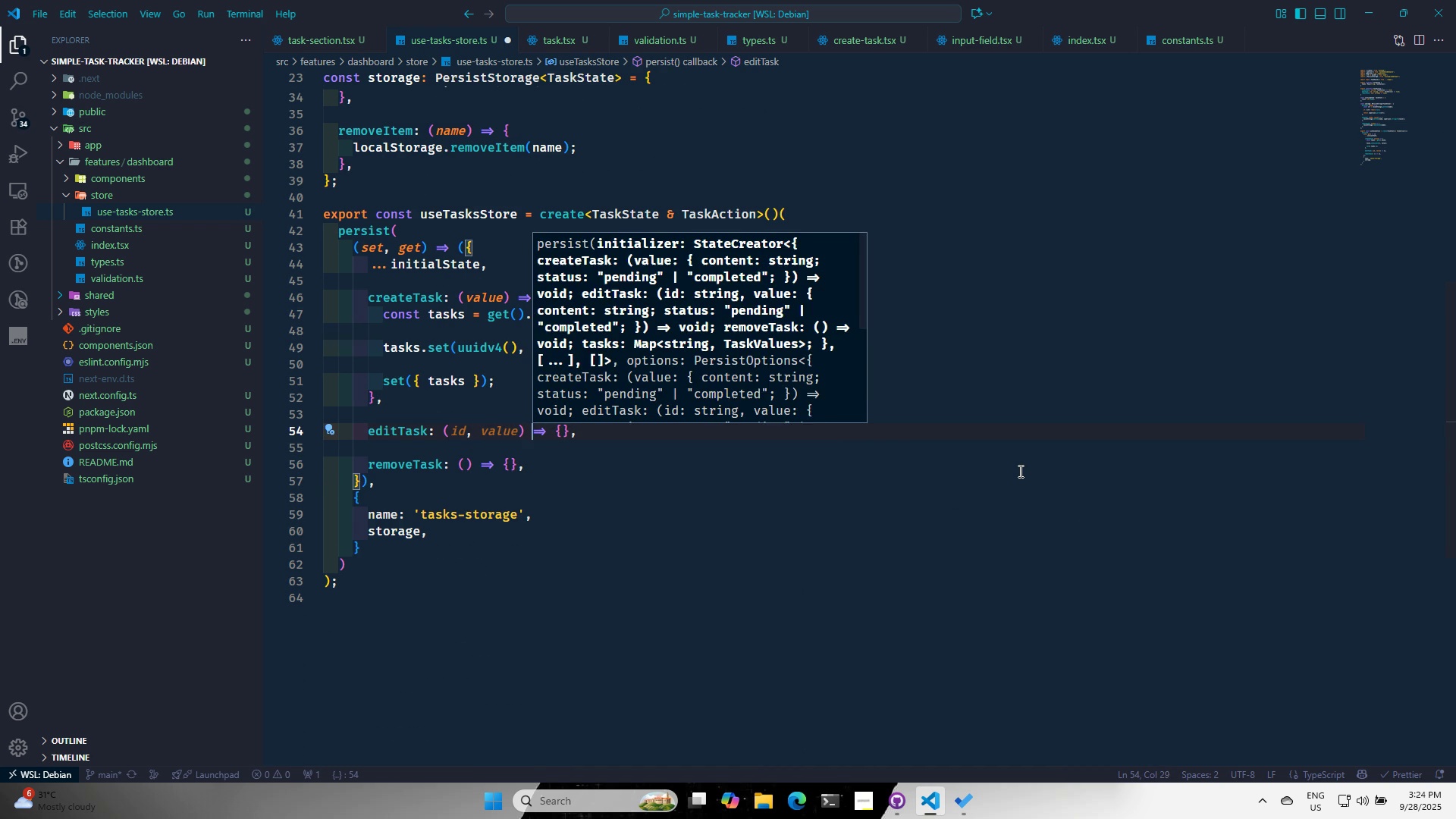 
key(ArrowRight)
 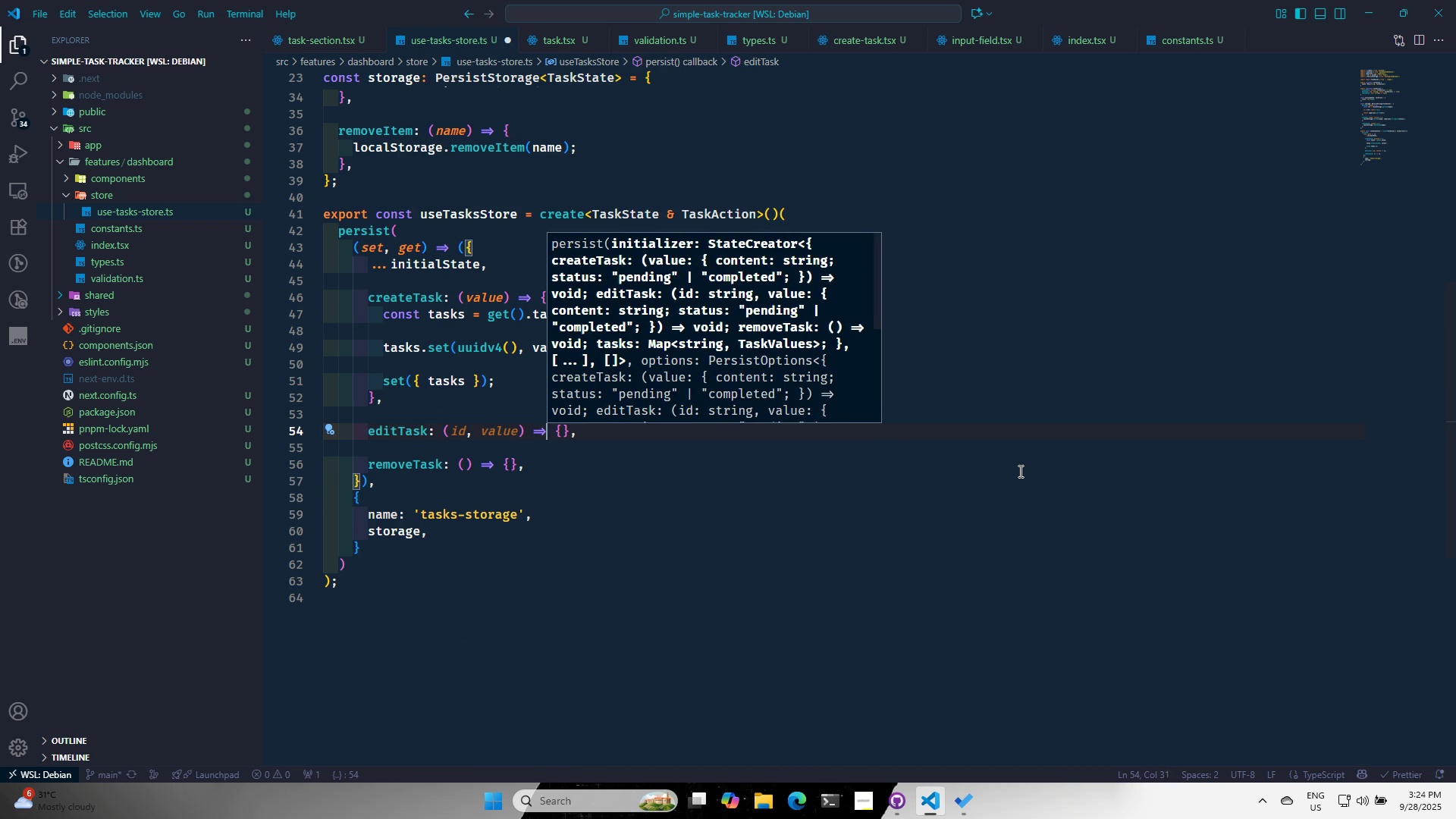 
key(ArrowRight)
 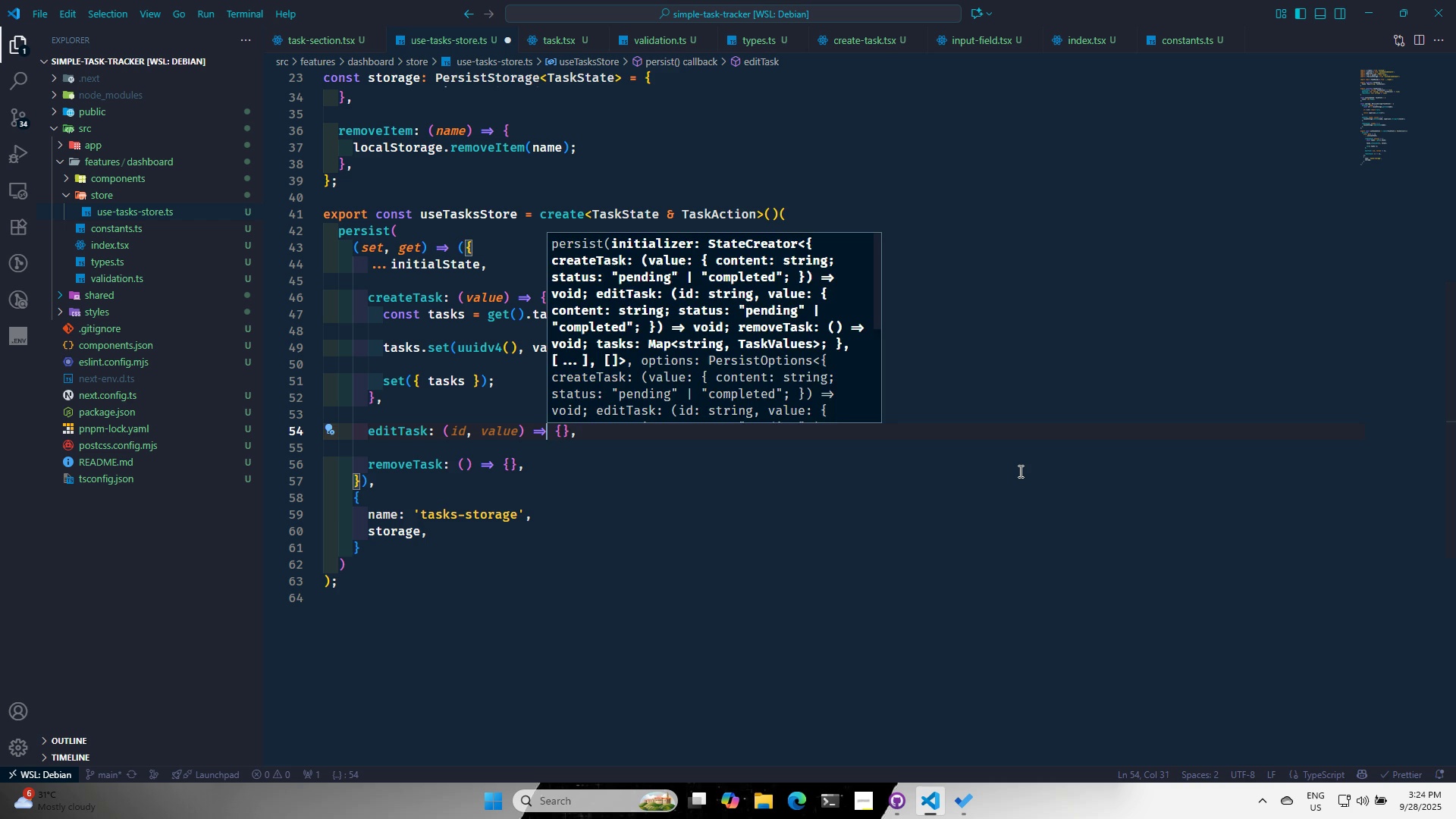 
key(ArrowRight)
 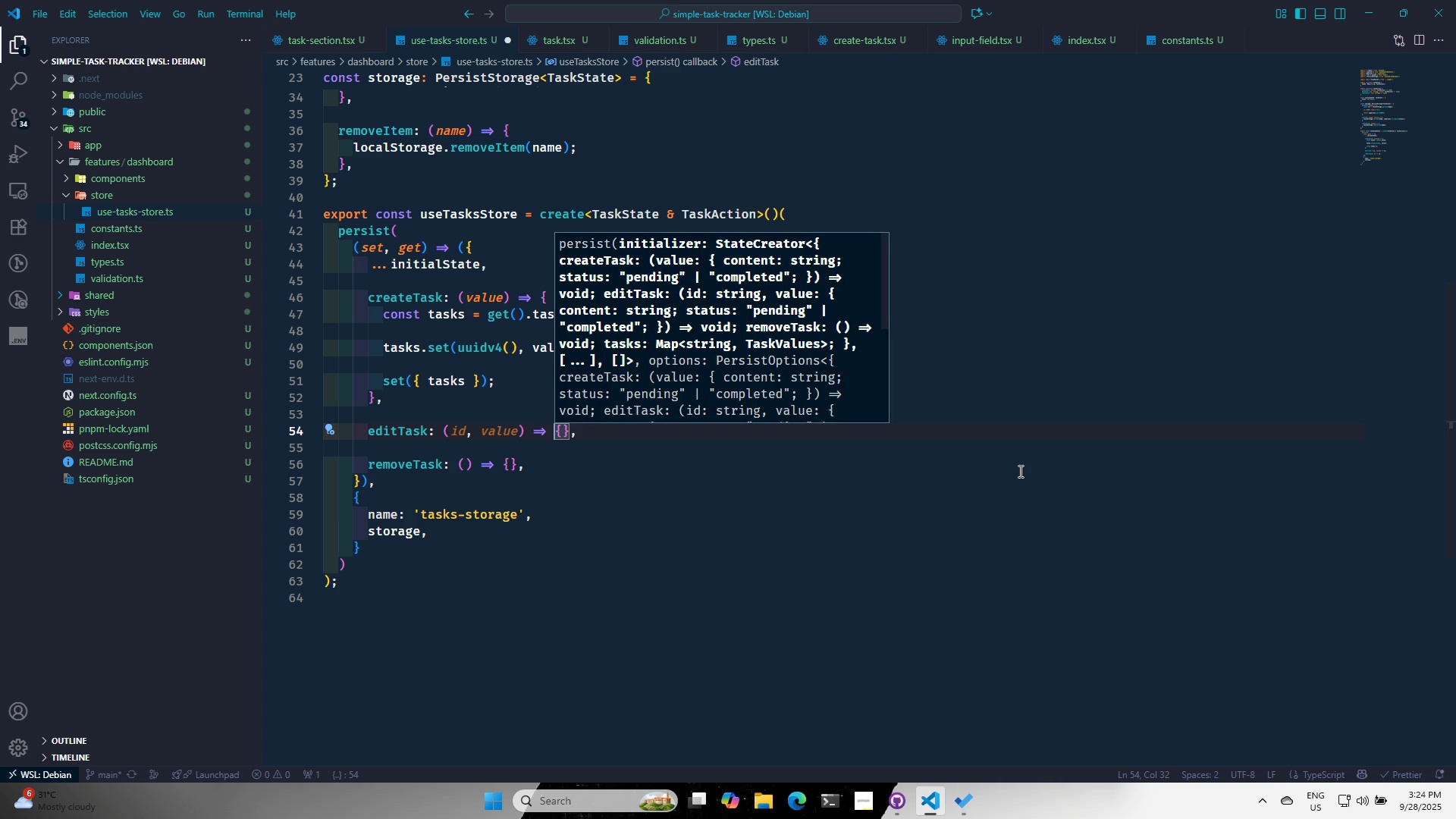 
key(ArrowRight)
 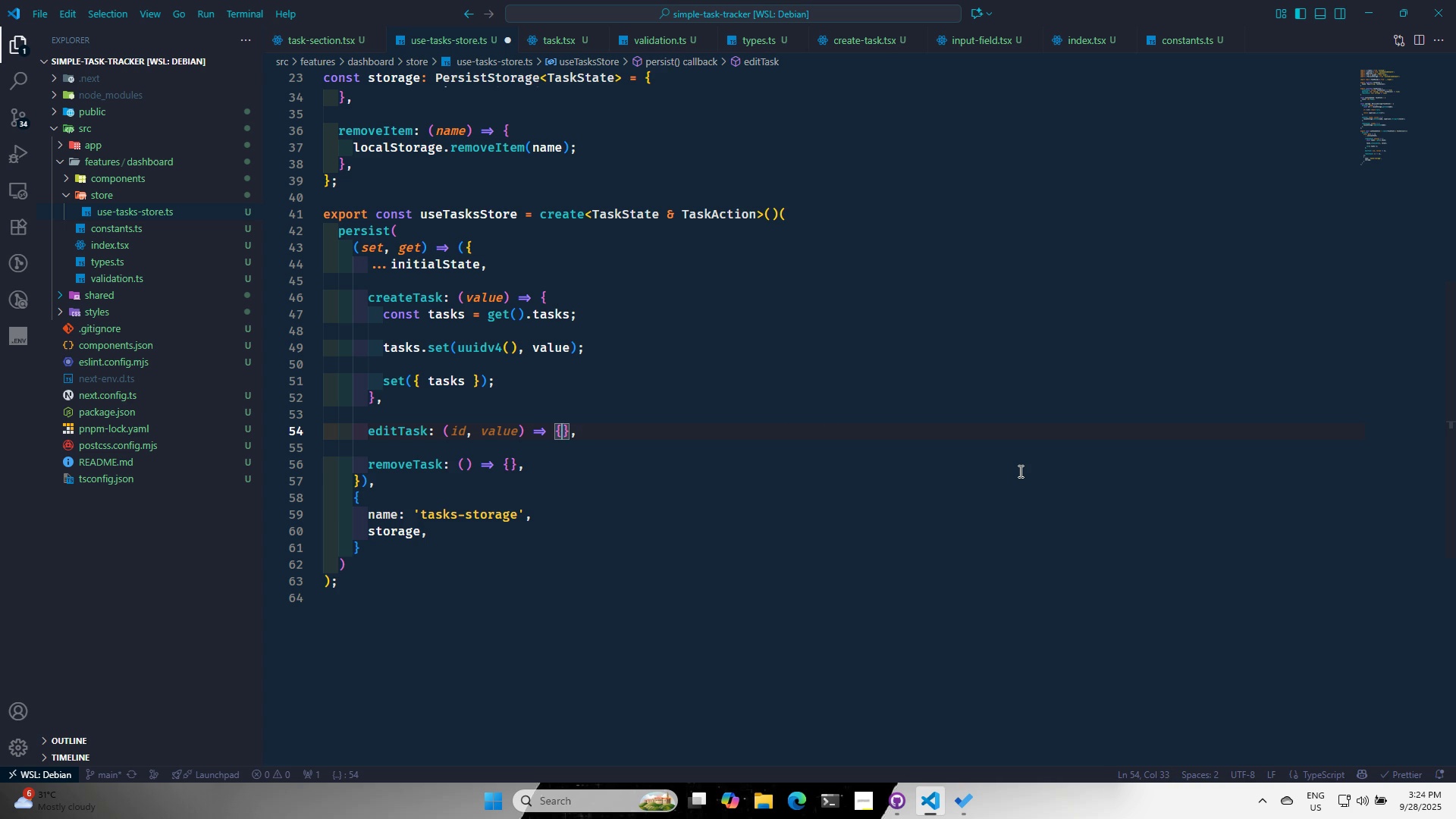 
key(Enter)
 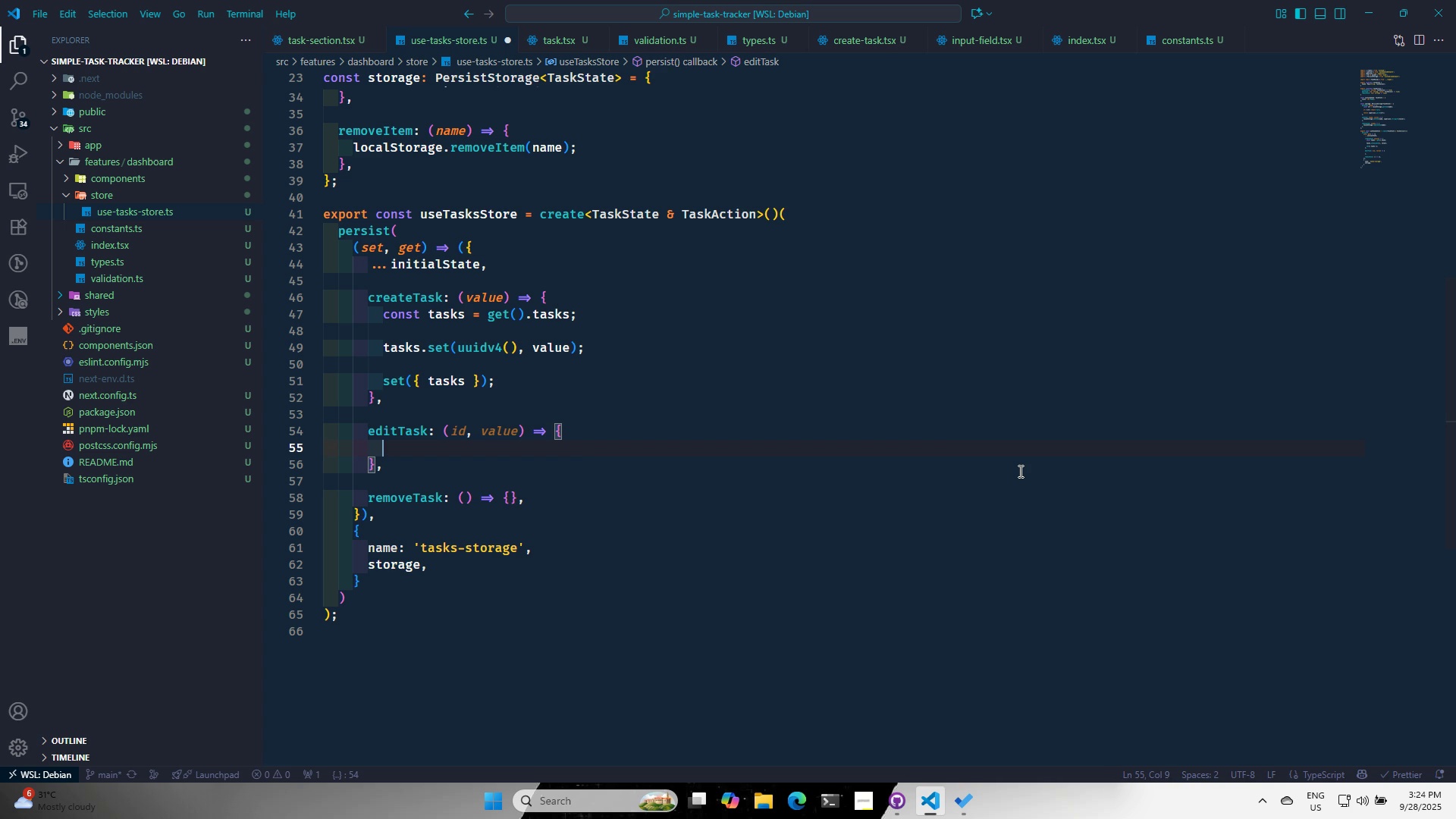 
type(const tasls)
key(Backspace)
key(Backspace)
type(ks = ge)
 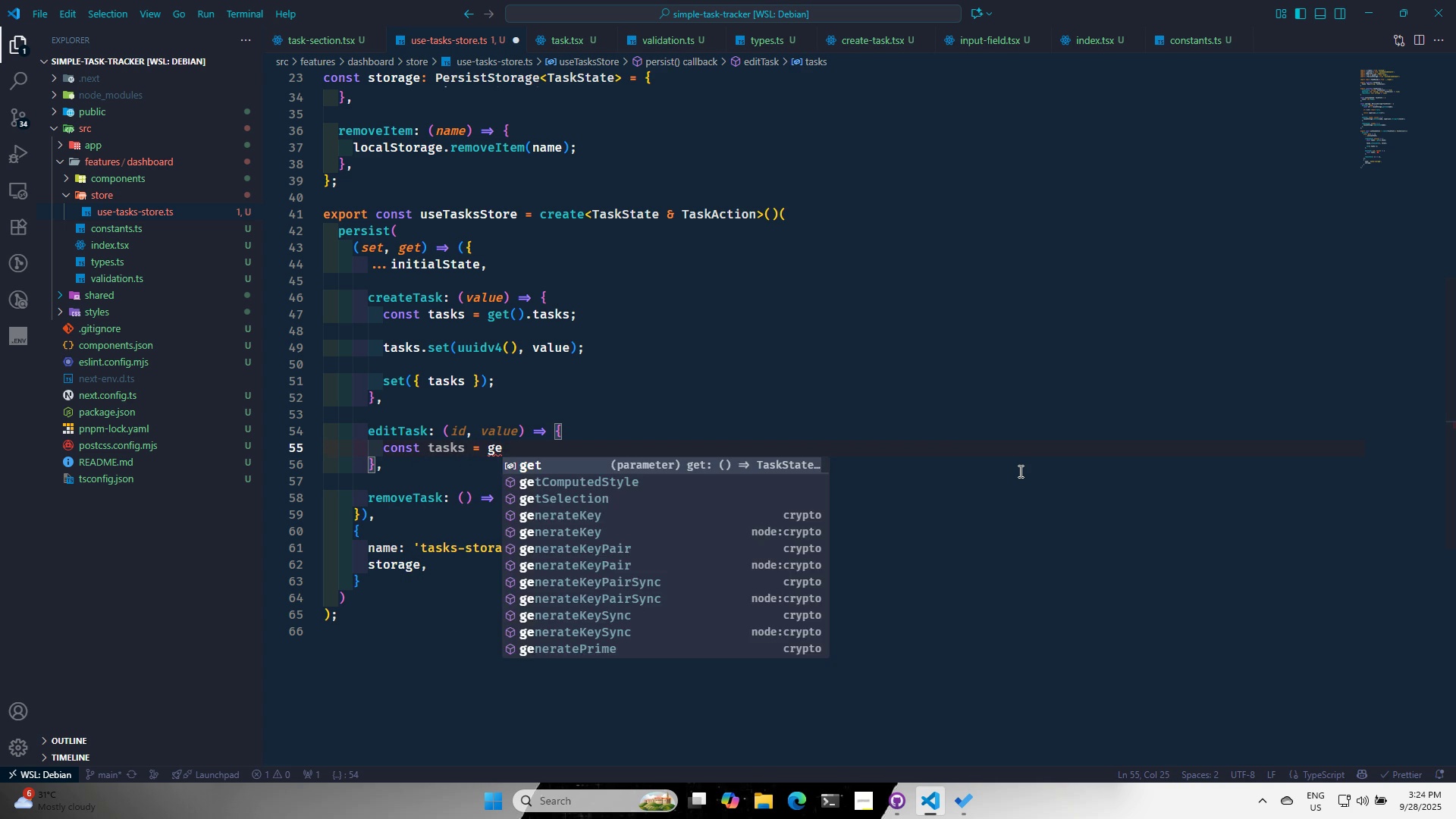 
key(Enter)